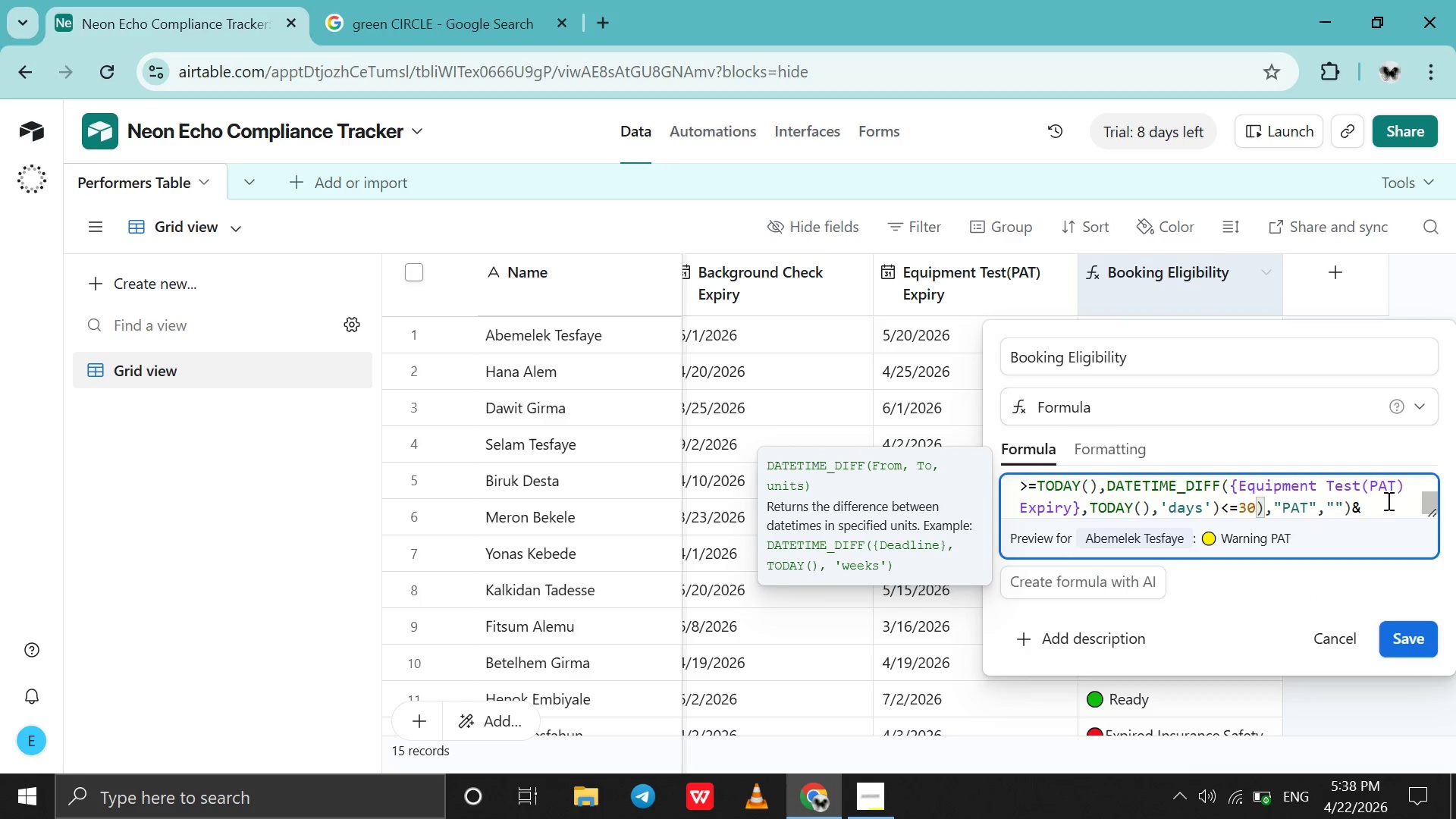 
key(ArrowRight)
 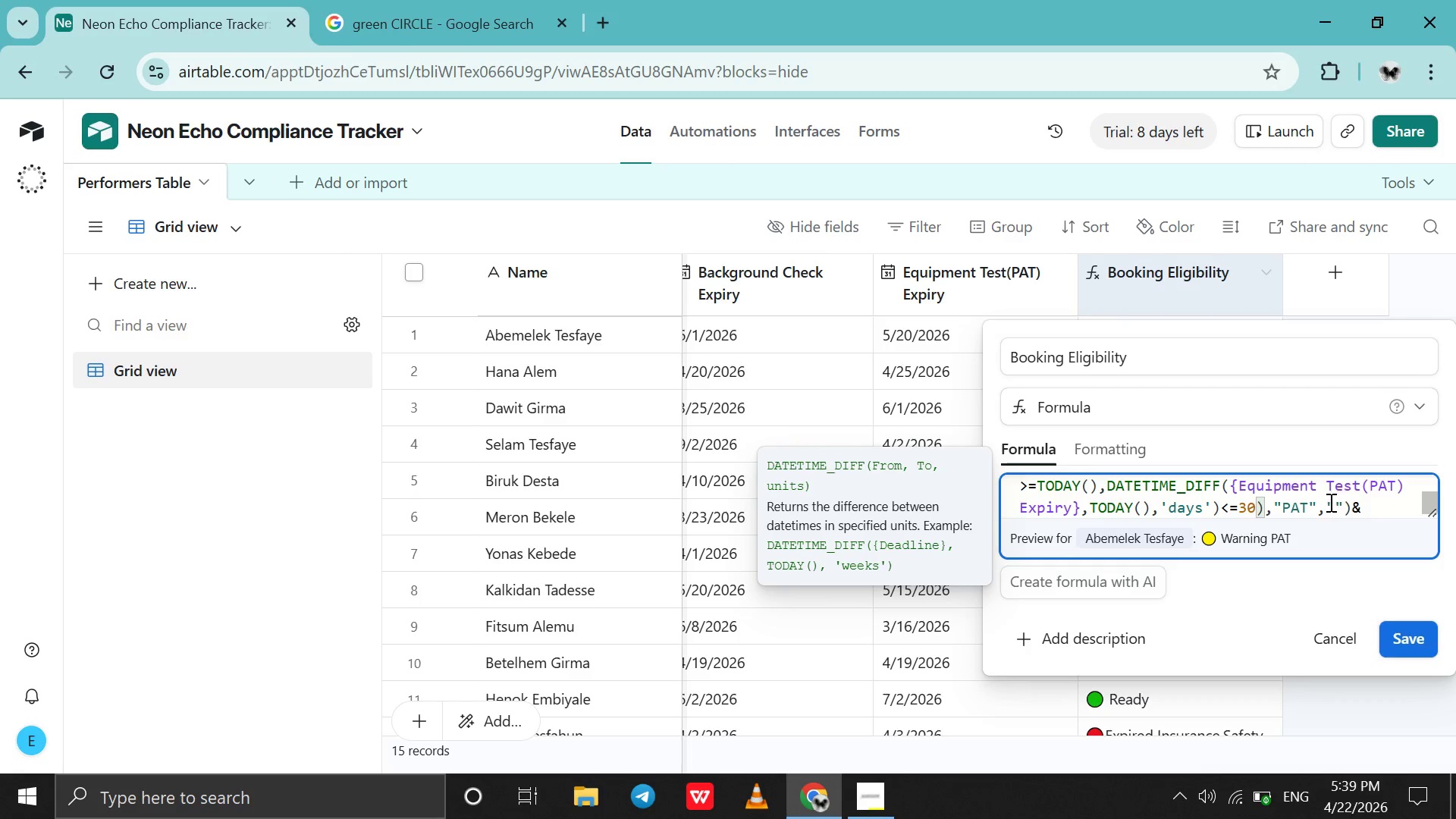 
left_click([1334, 506])
 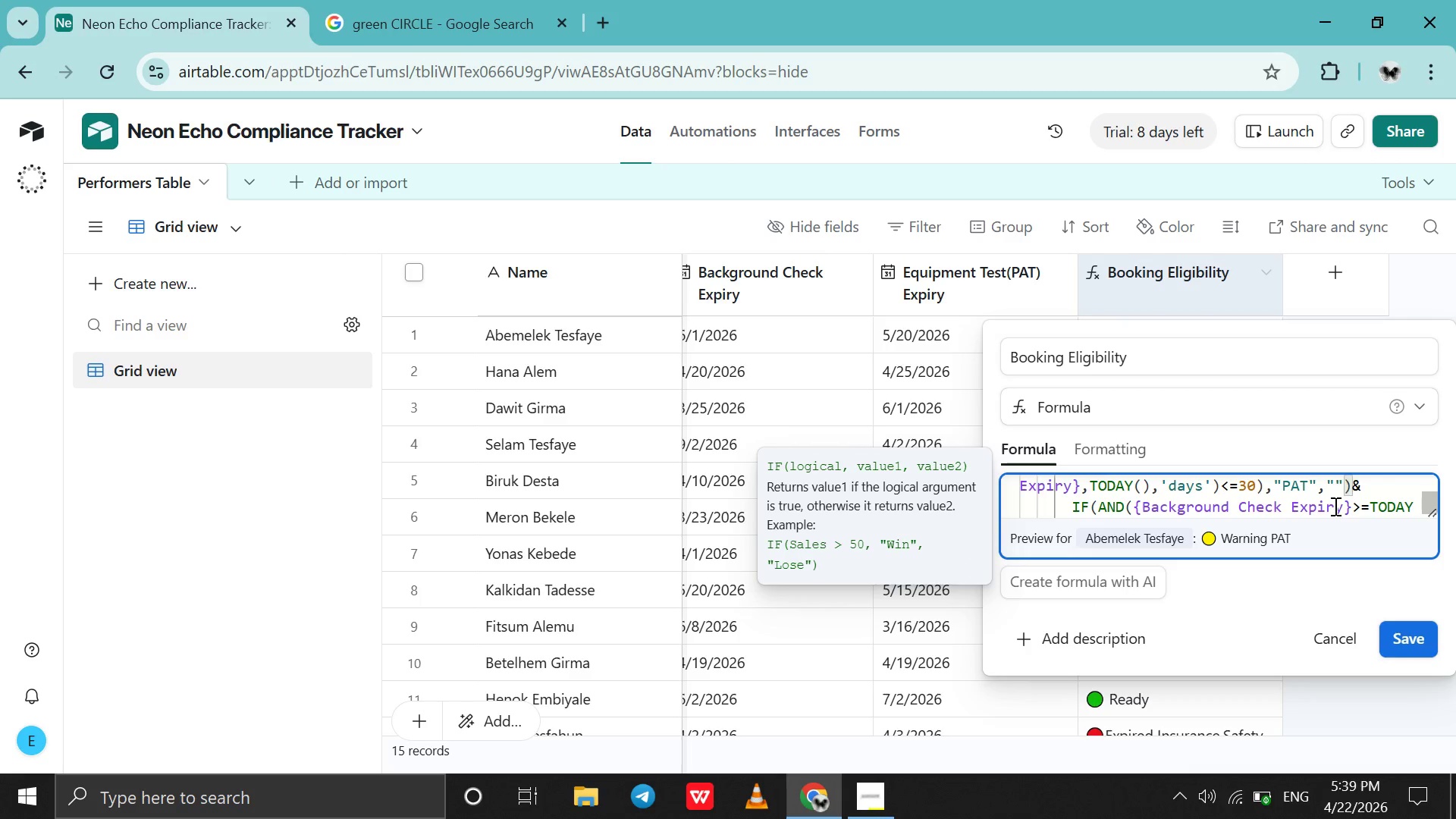 
key(Backspace)
 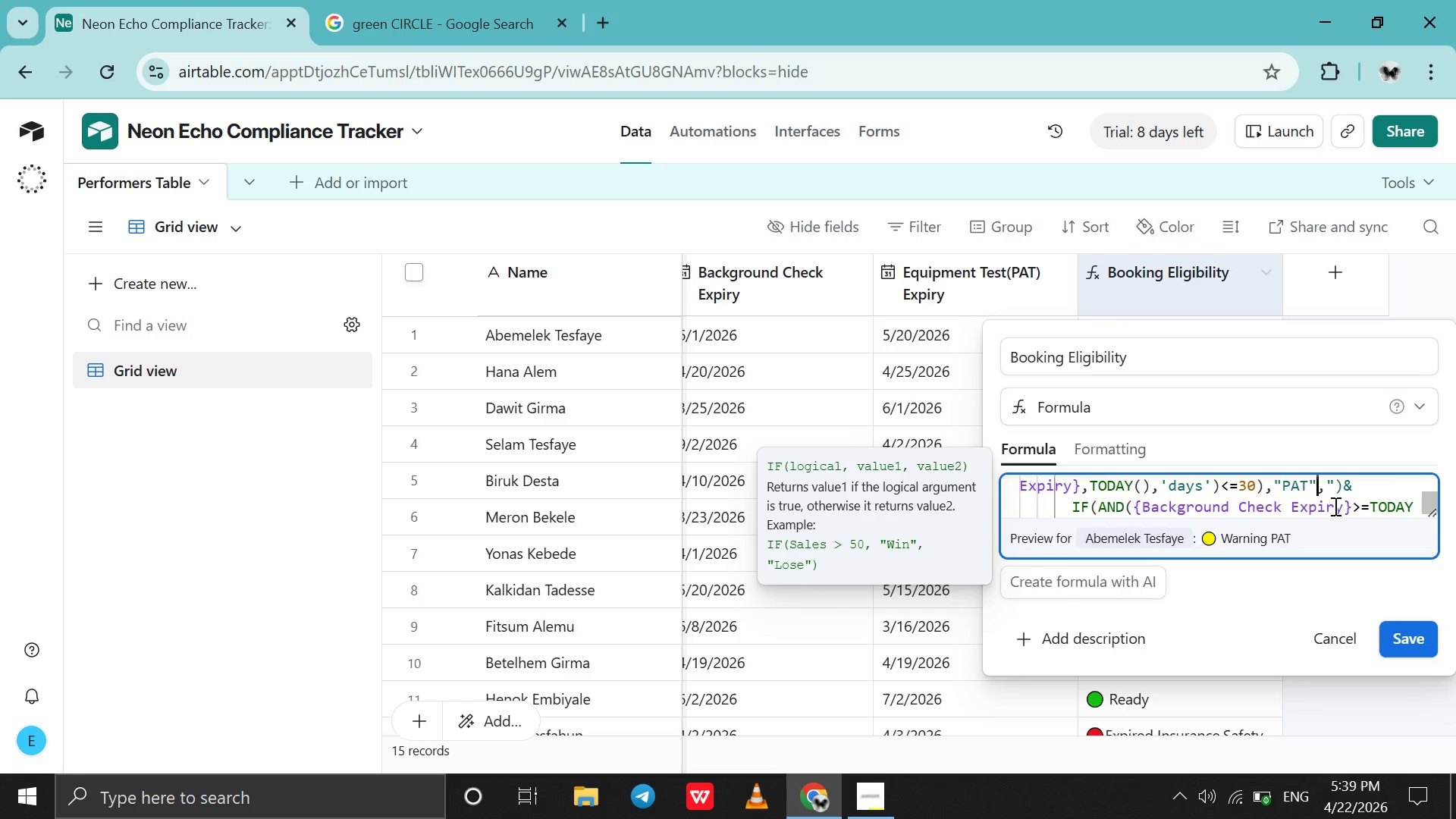 
key(ArrowLeft)
 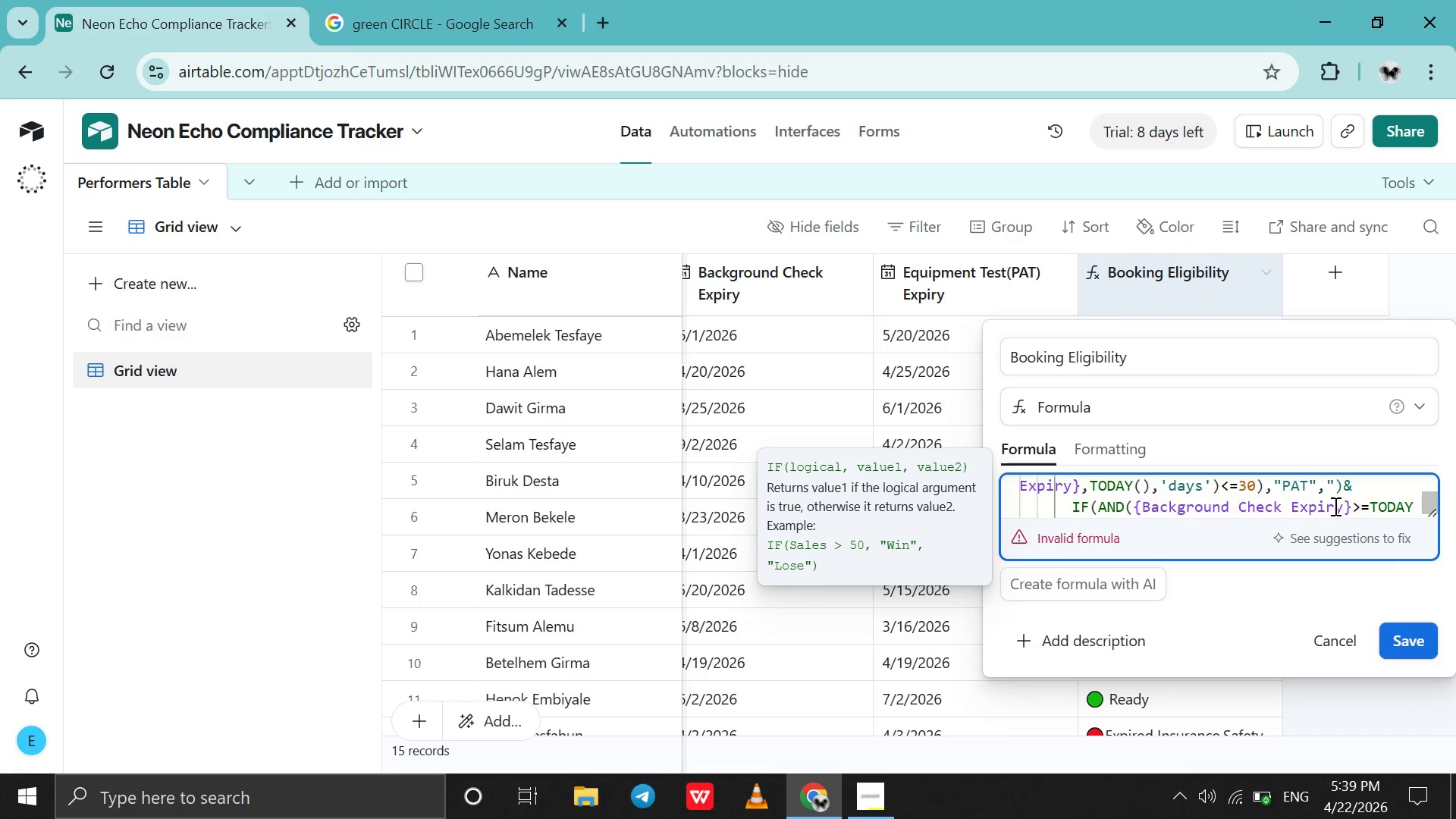 
key(Backspace)
 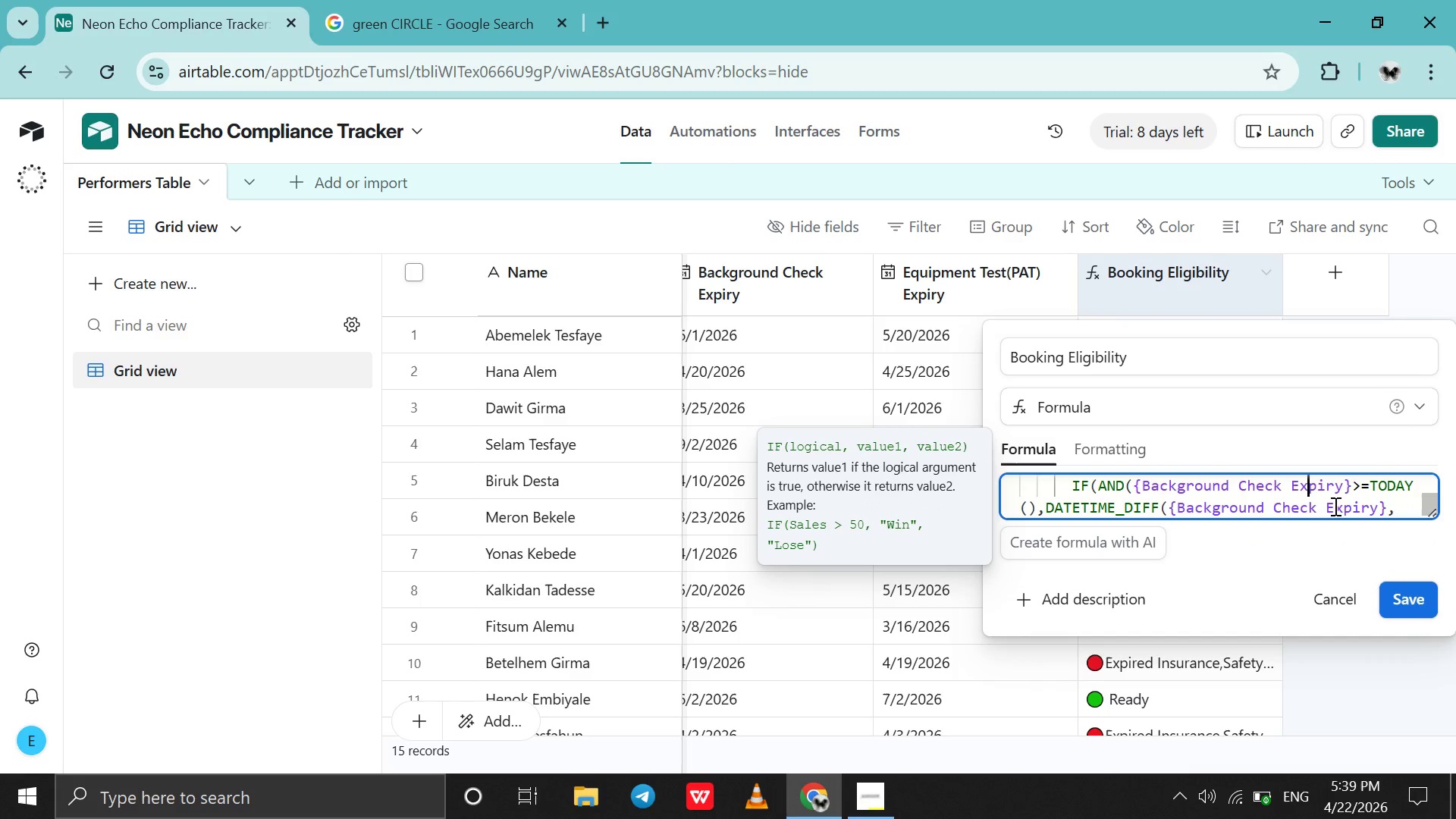 
key(ArrowDown)
 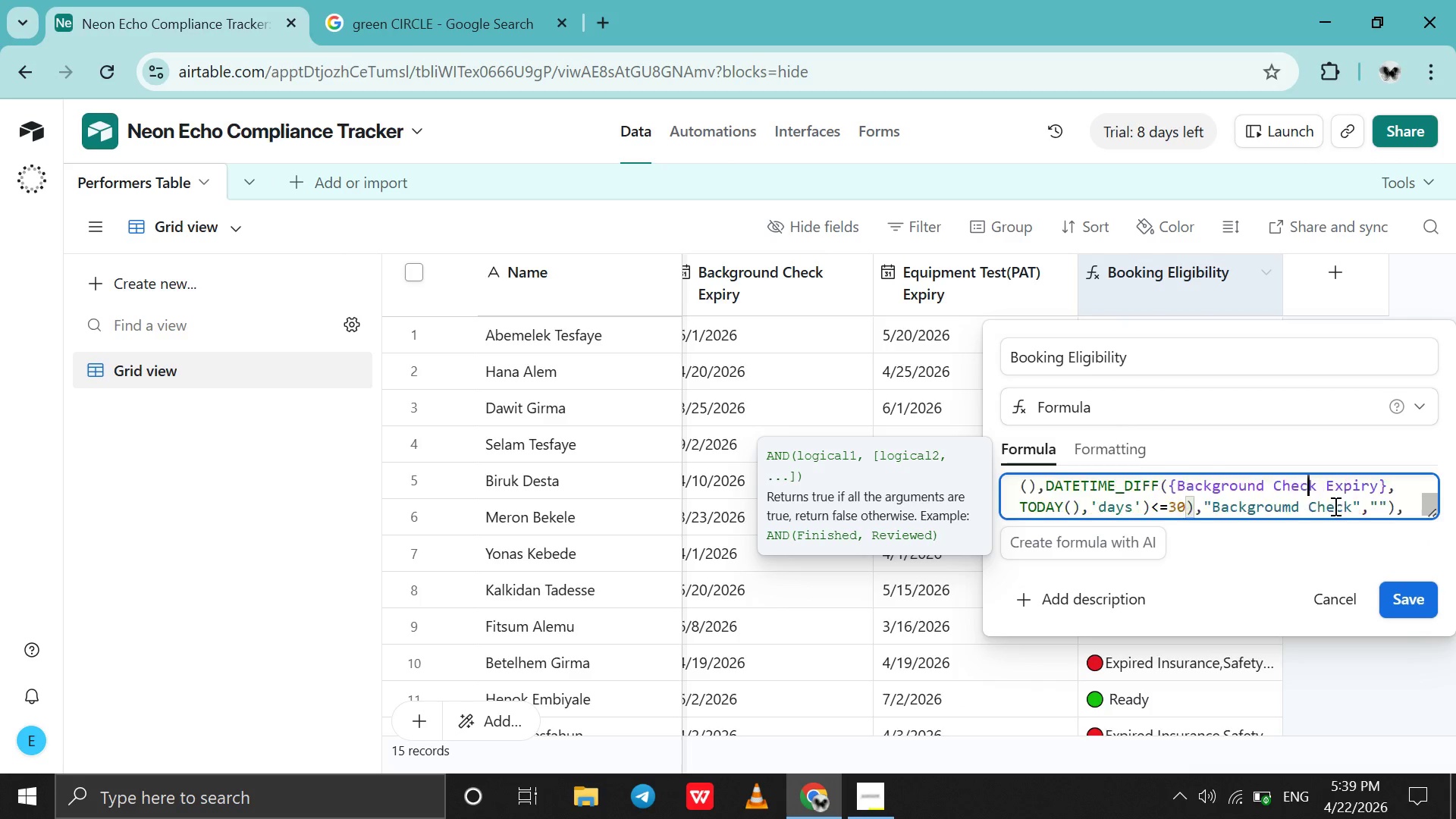 
key(ArrowDown)
 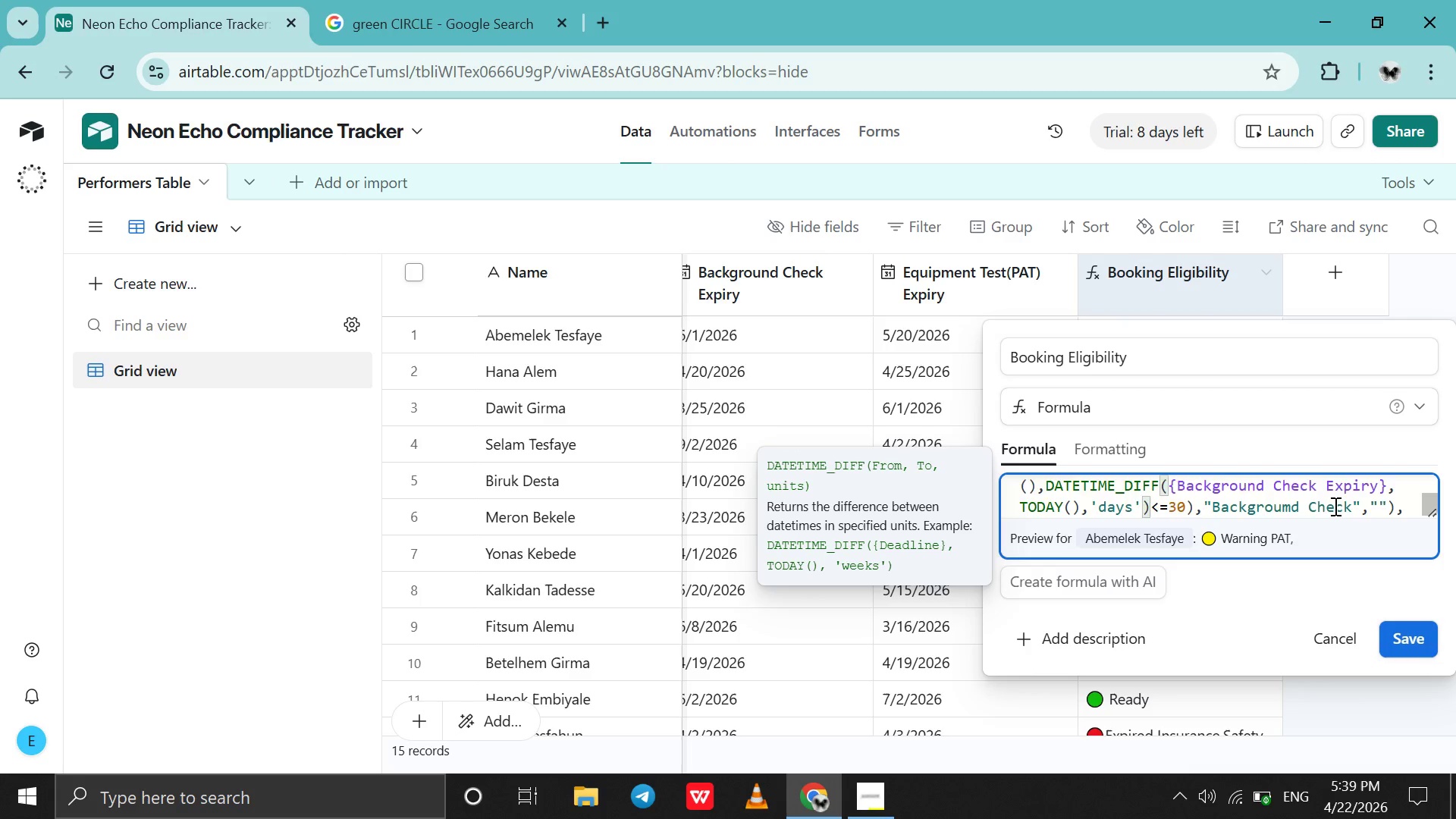 
key(ArrowDown)
 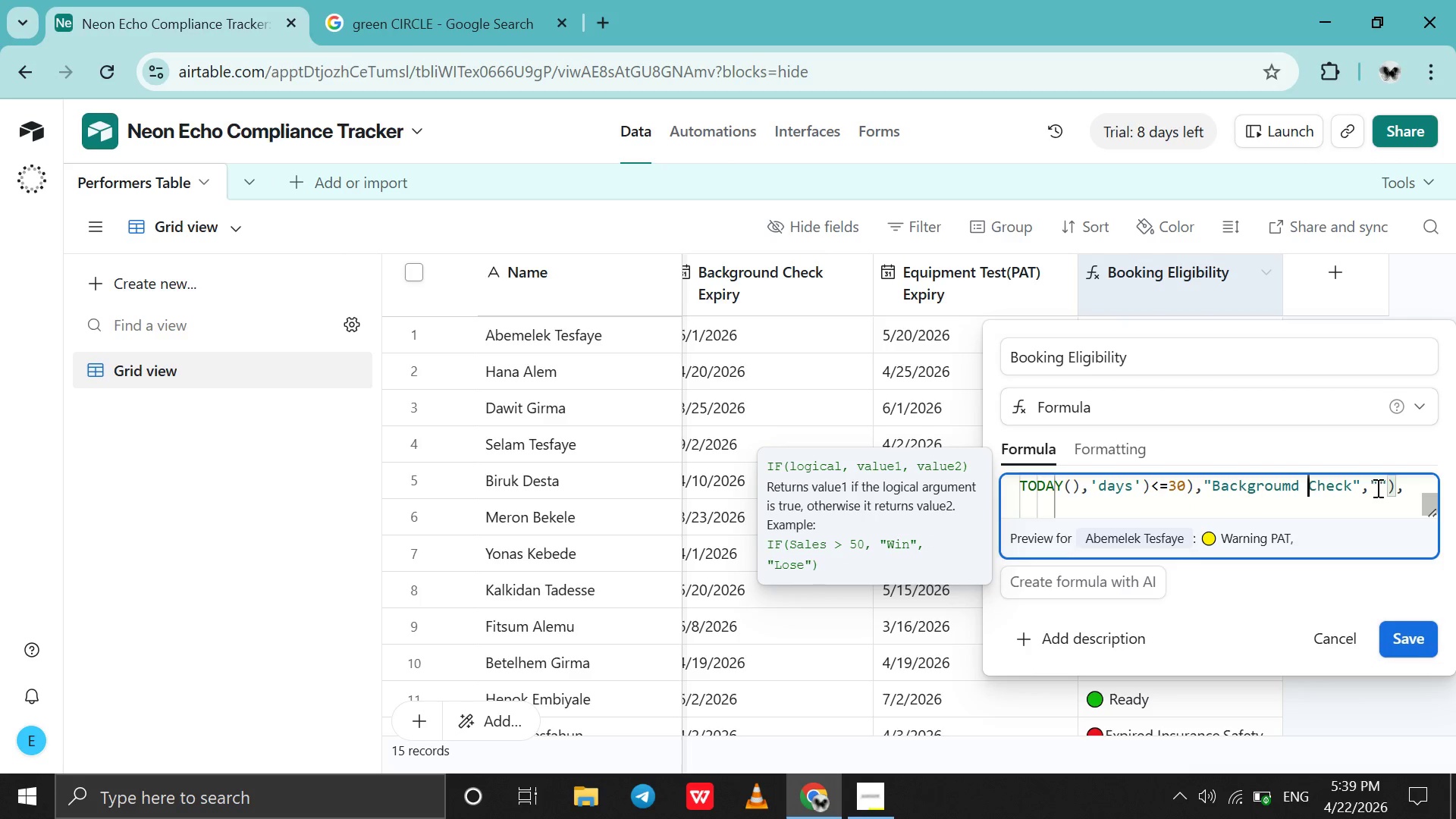 
left_click([1377, 488])
 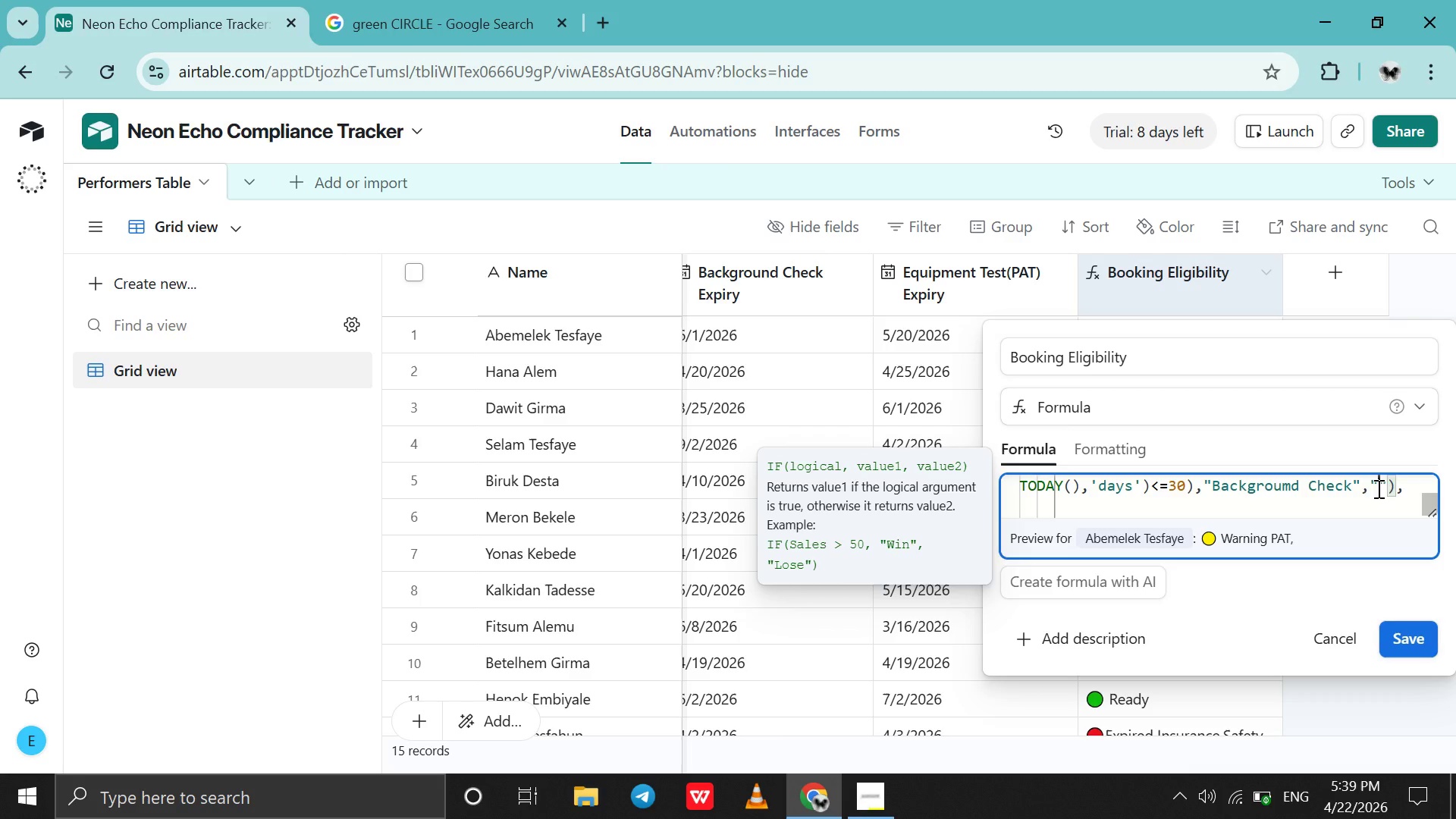 
key(Backspace)
 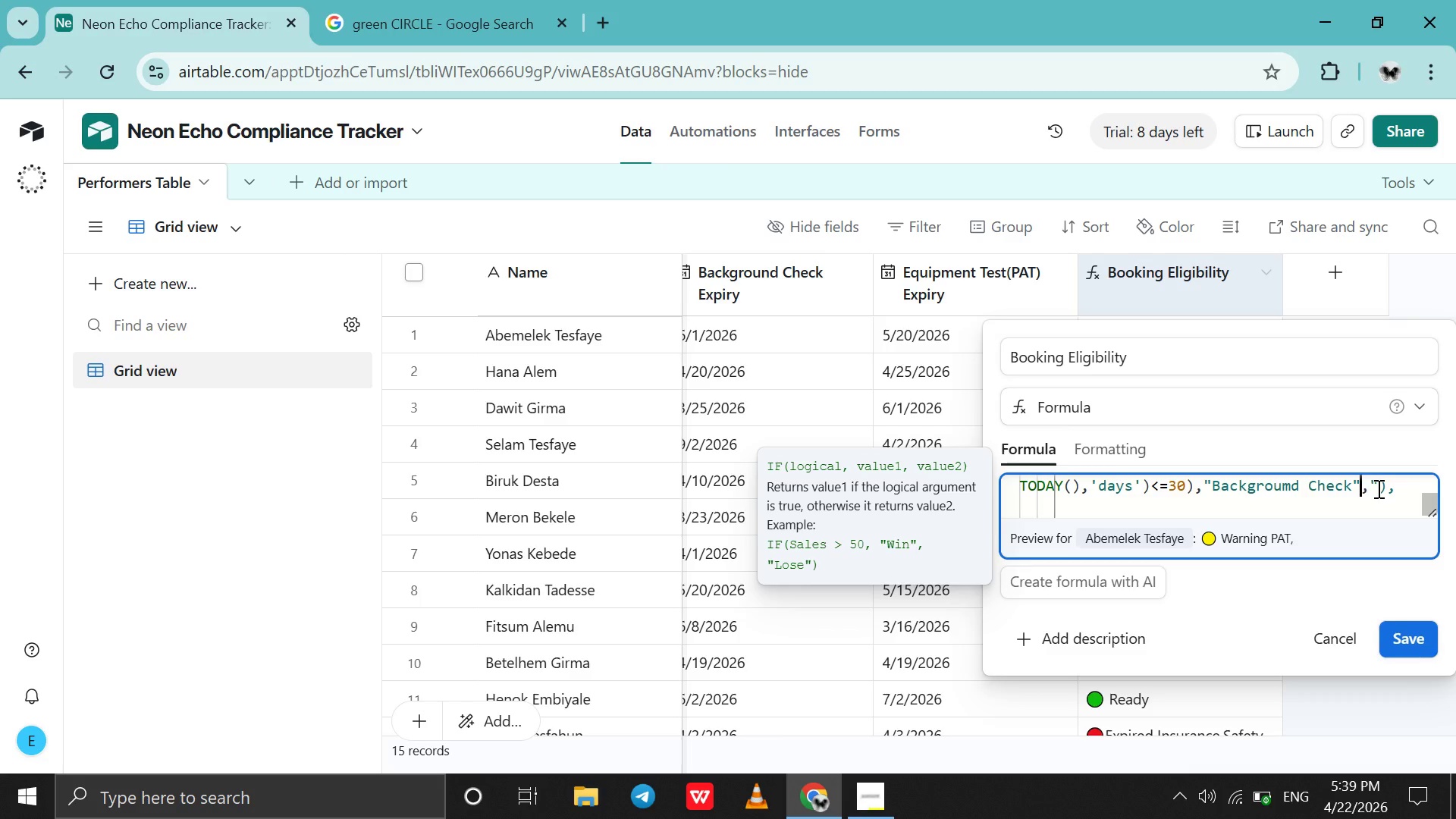 
key(ArrowLeft)
 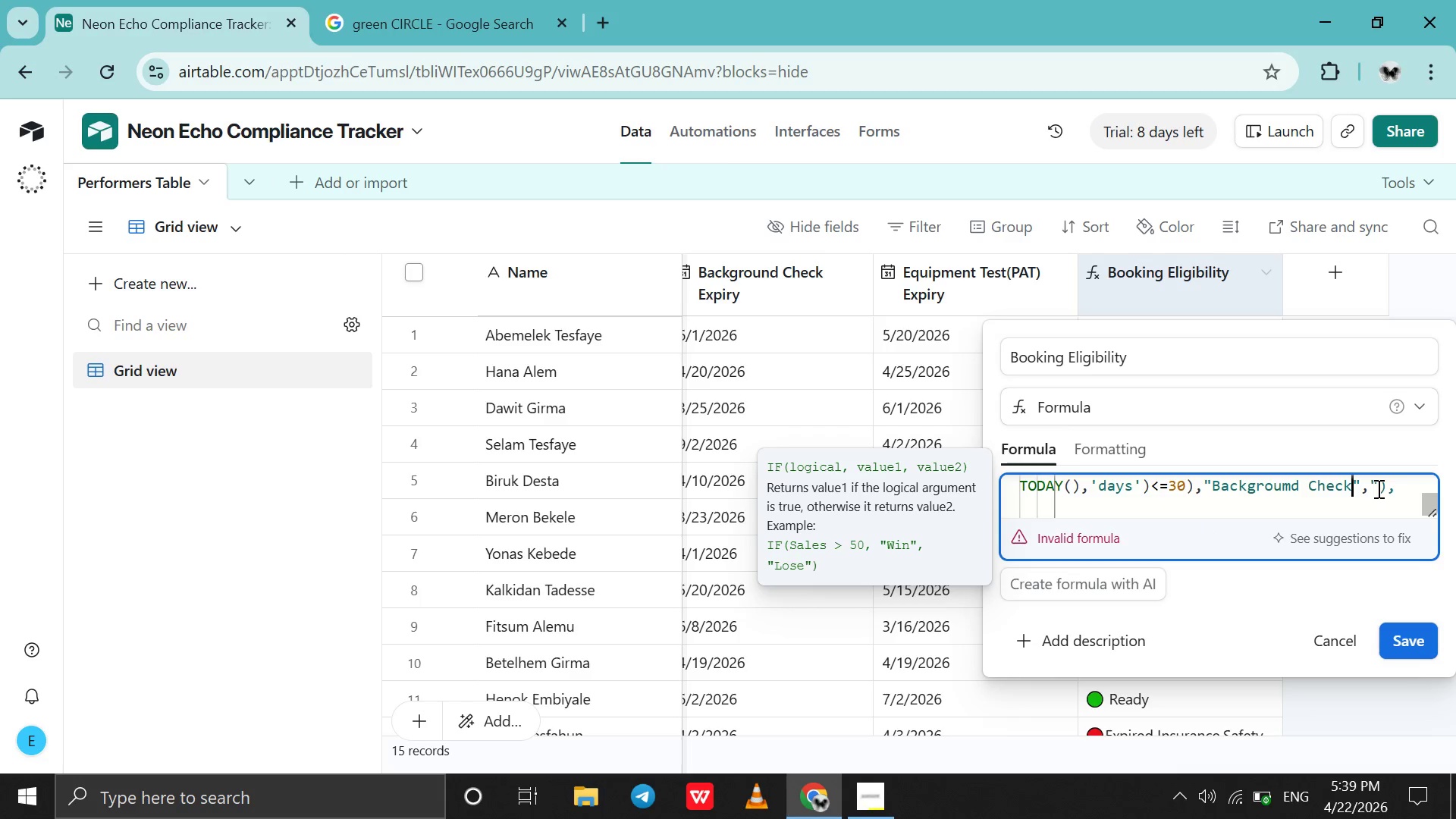 
key(ArrowLeft)
 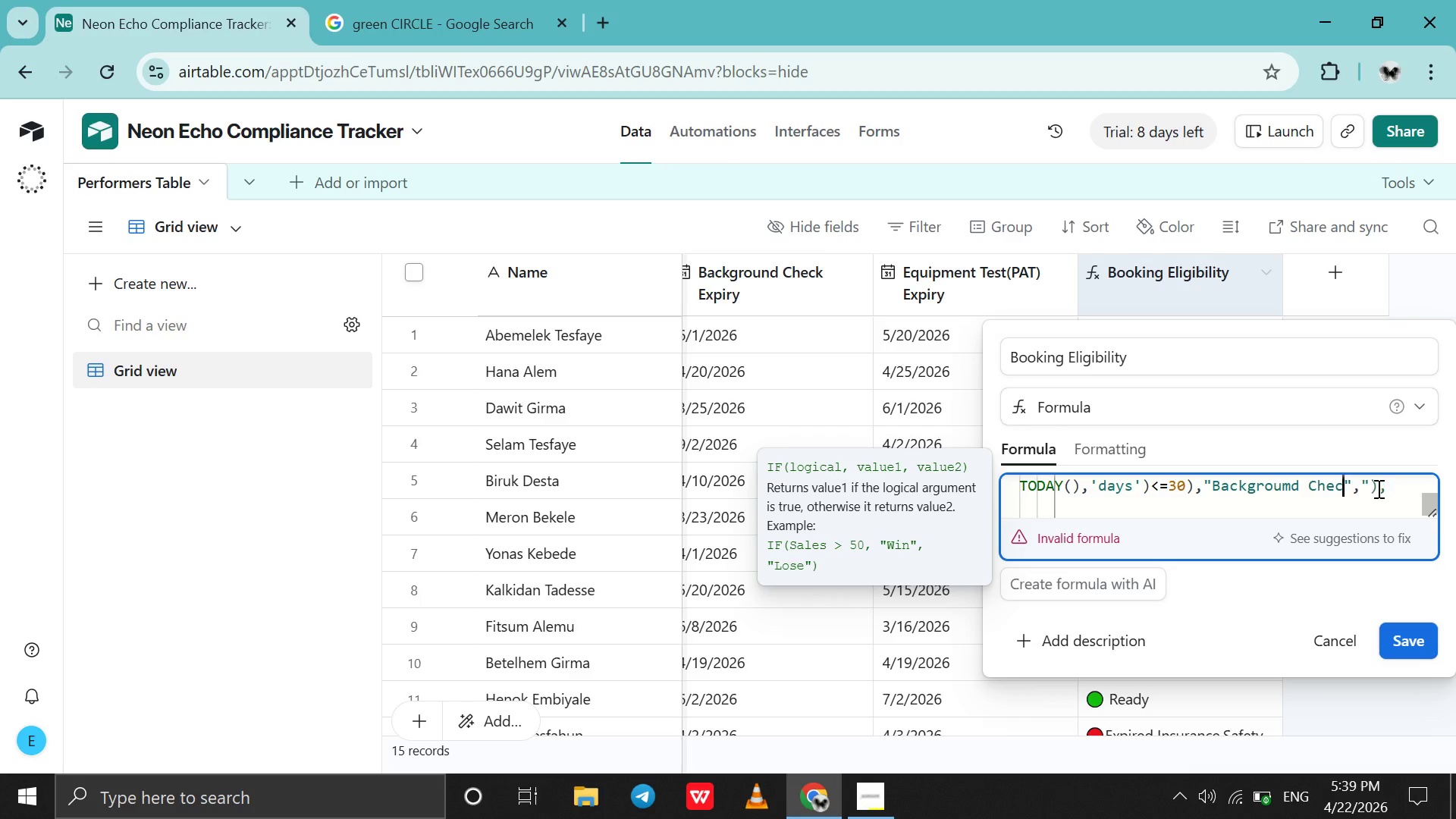 
key(Backspace)